 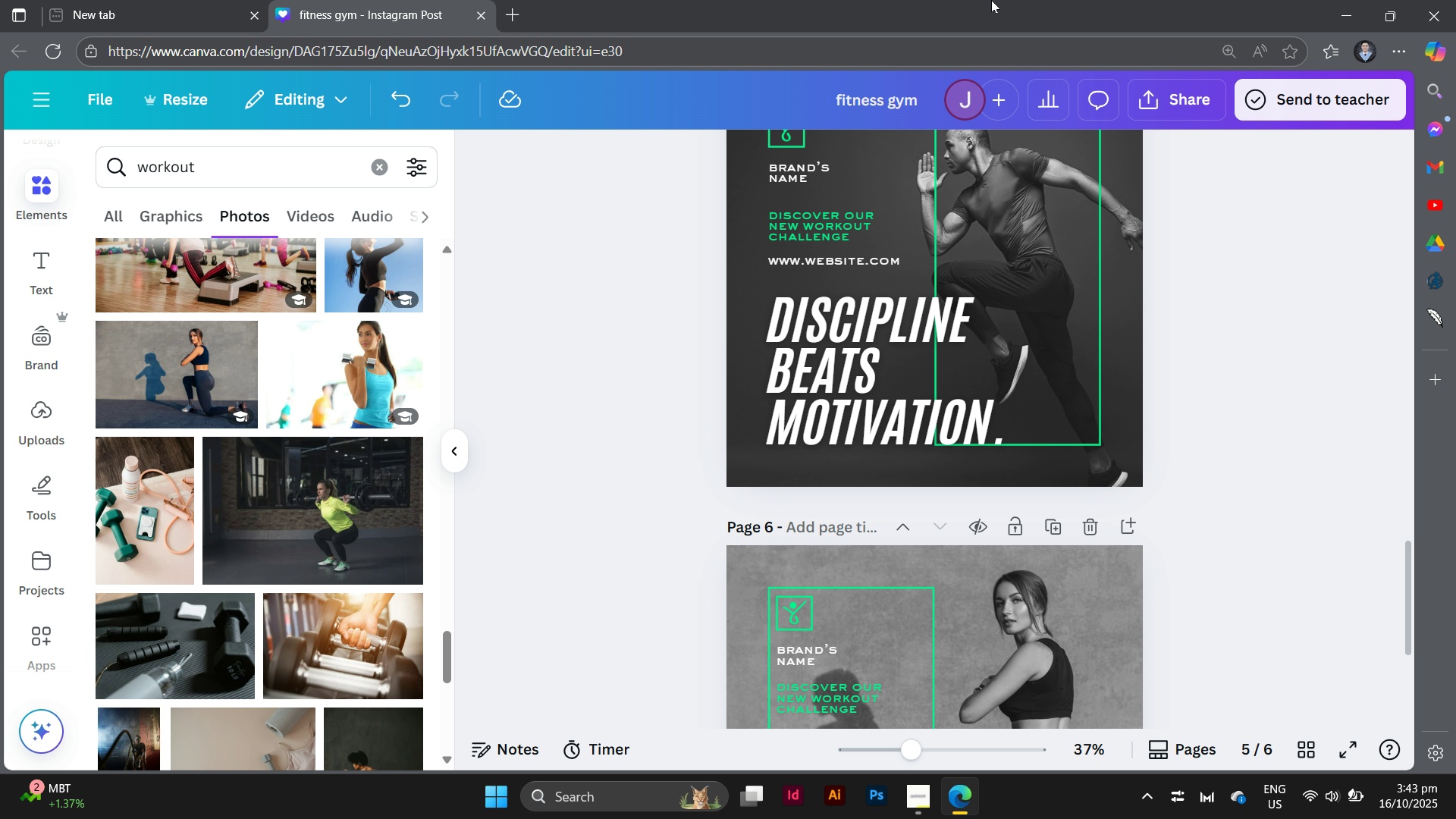 
left_click([1204, 96])
 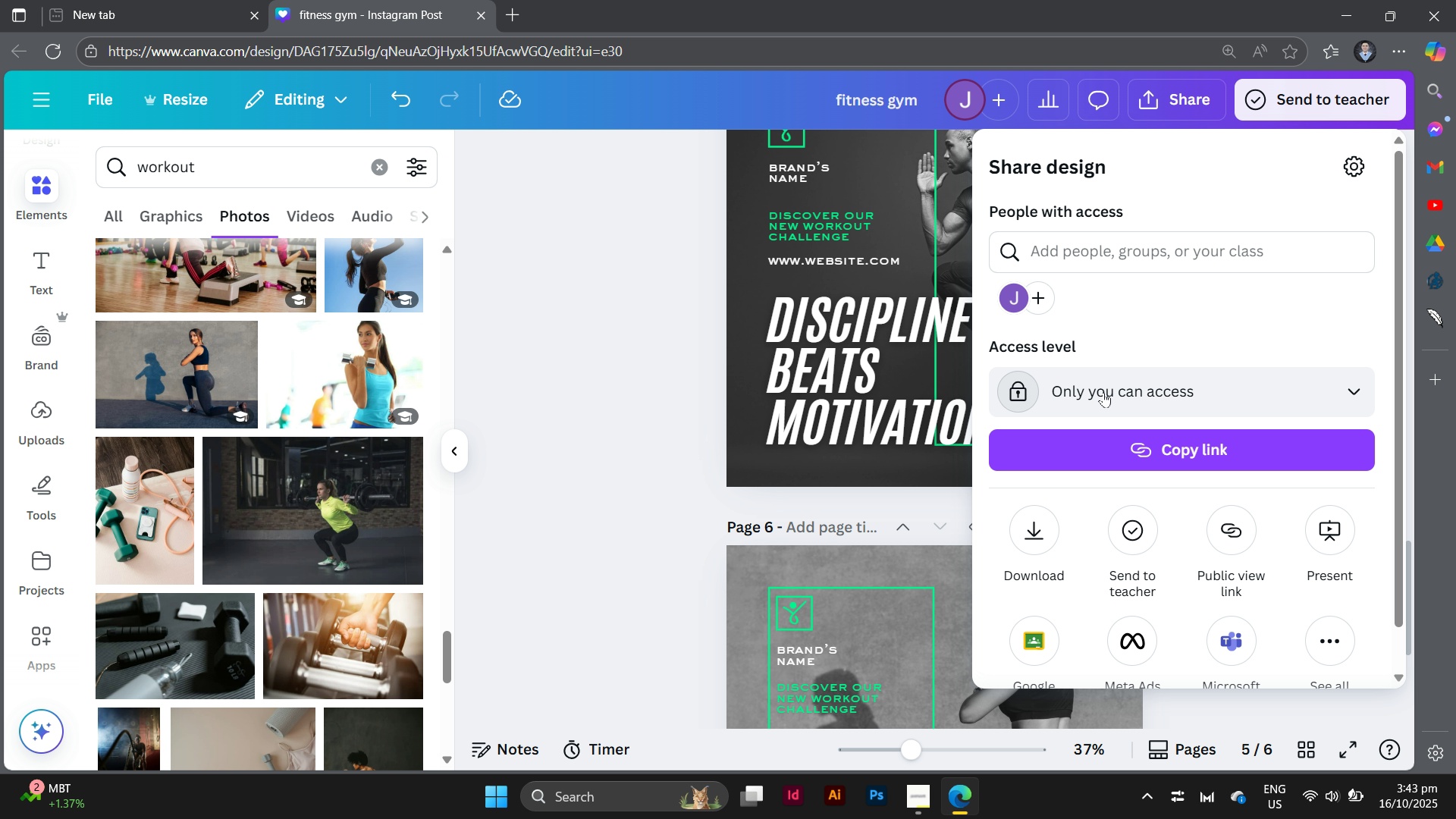 
left_click([1111, 389])
 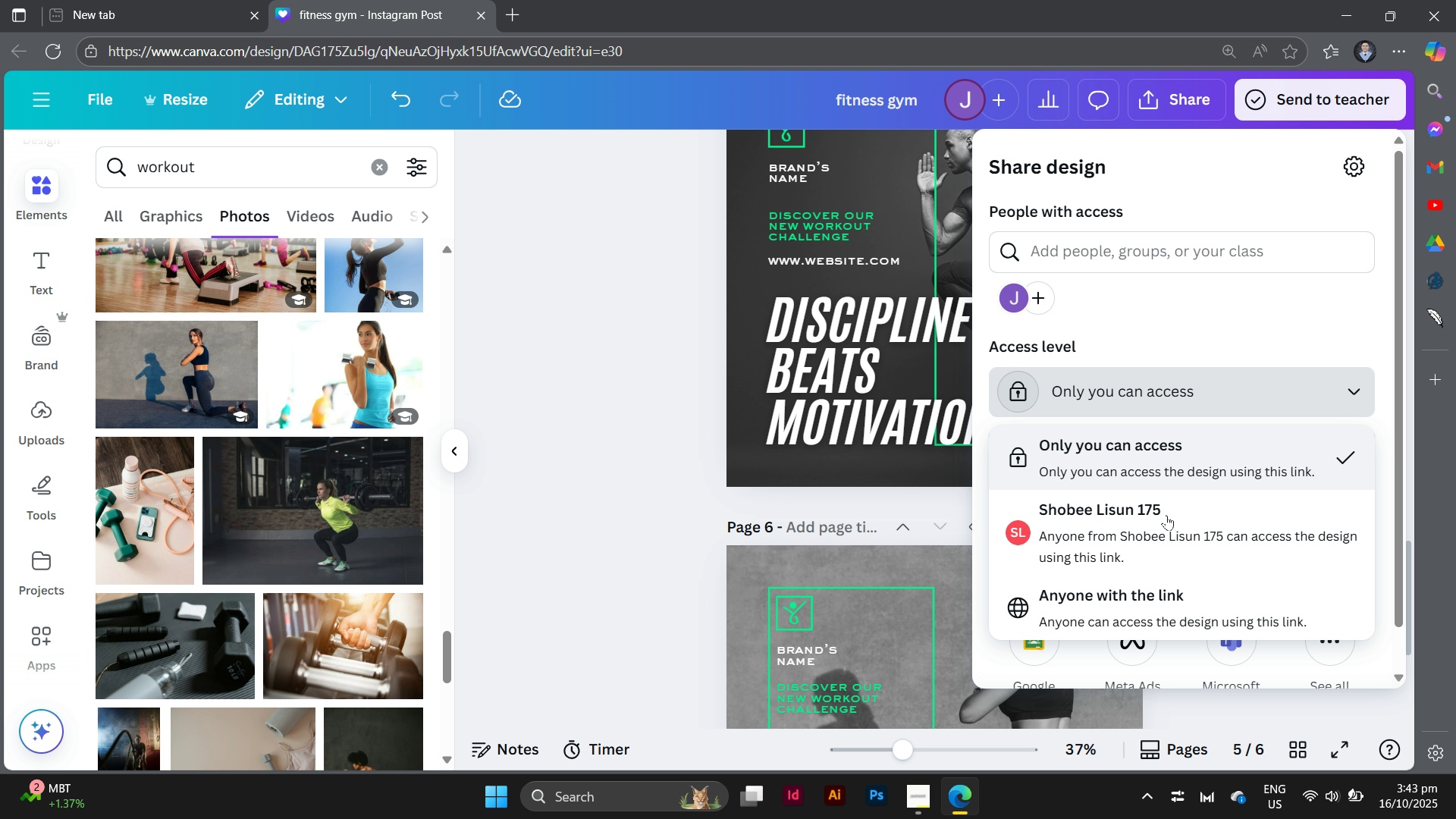 
scroll: coordinate [1153, 463], scroll_direction: down, amount: 1.0
 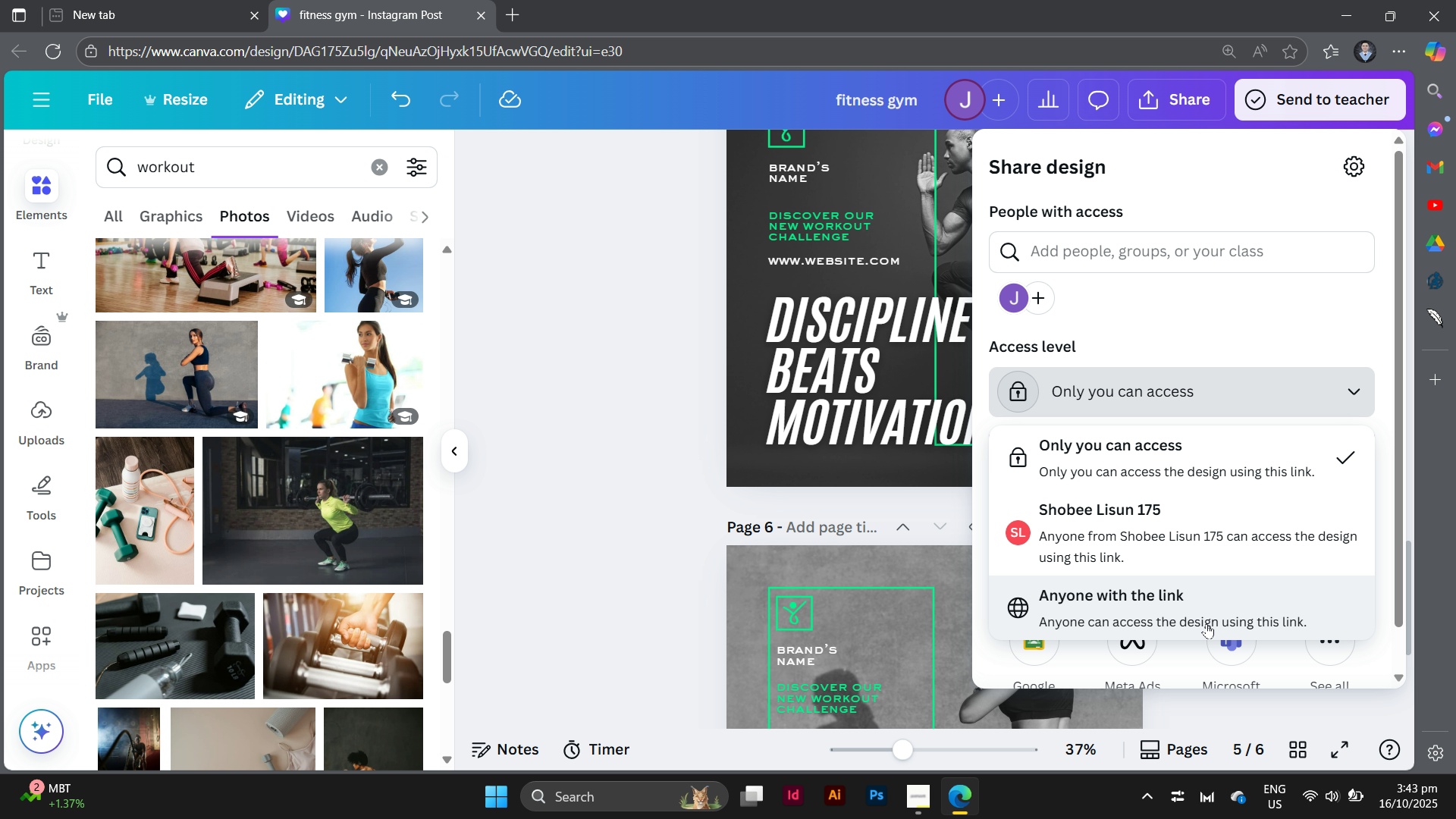 
left_click([1207, 623])
 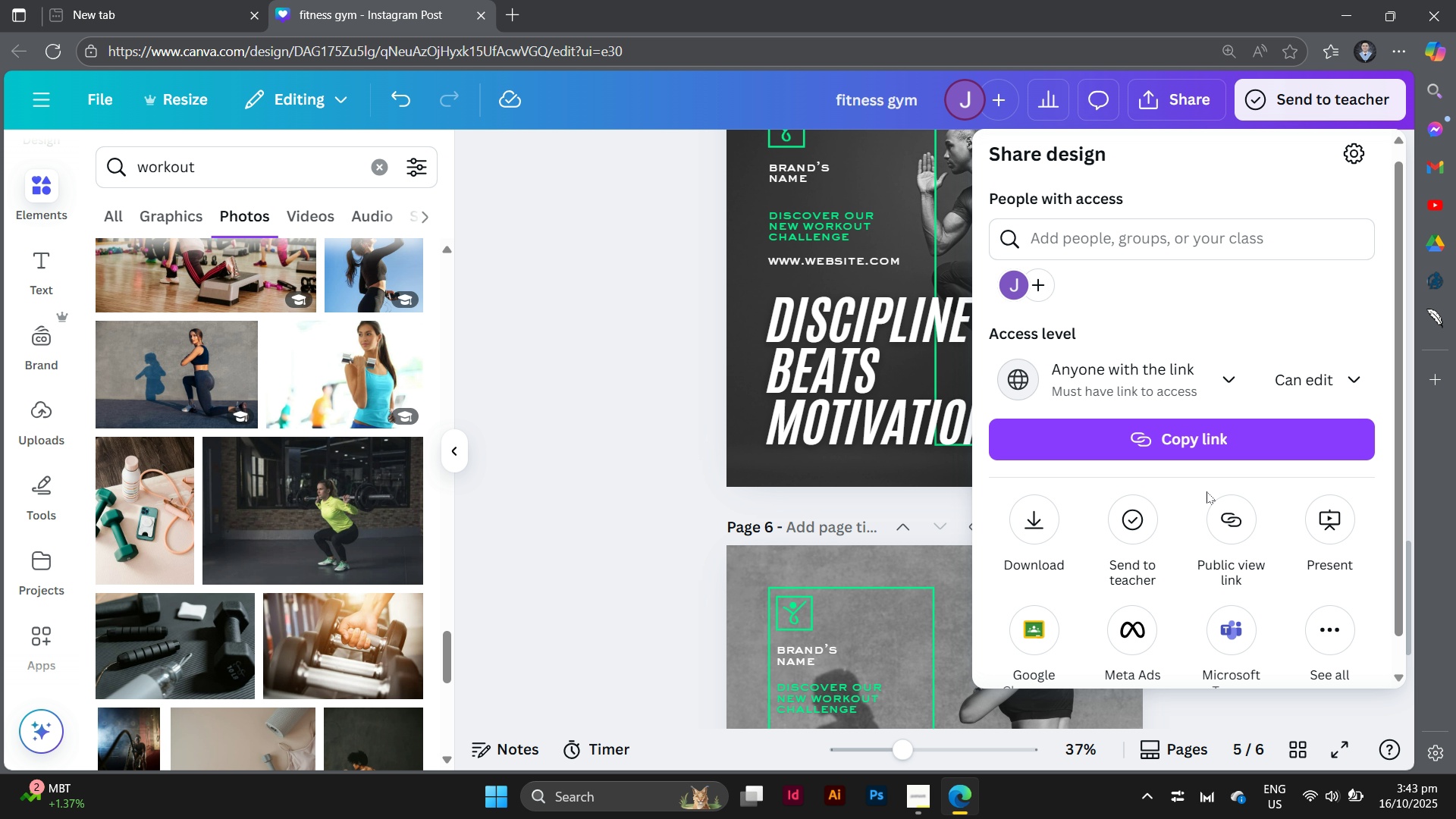 
scroll: coordinate [1207, 491], scroll_direction: down, amount: 1.0
 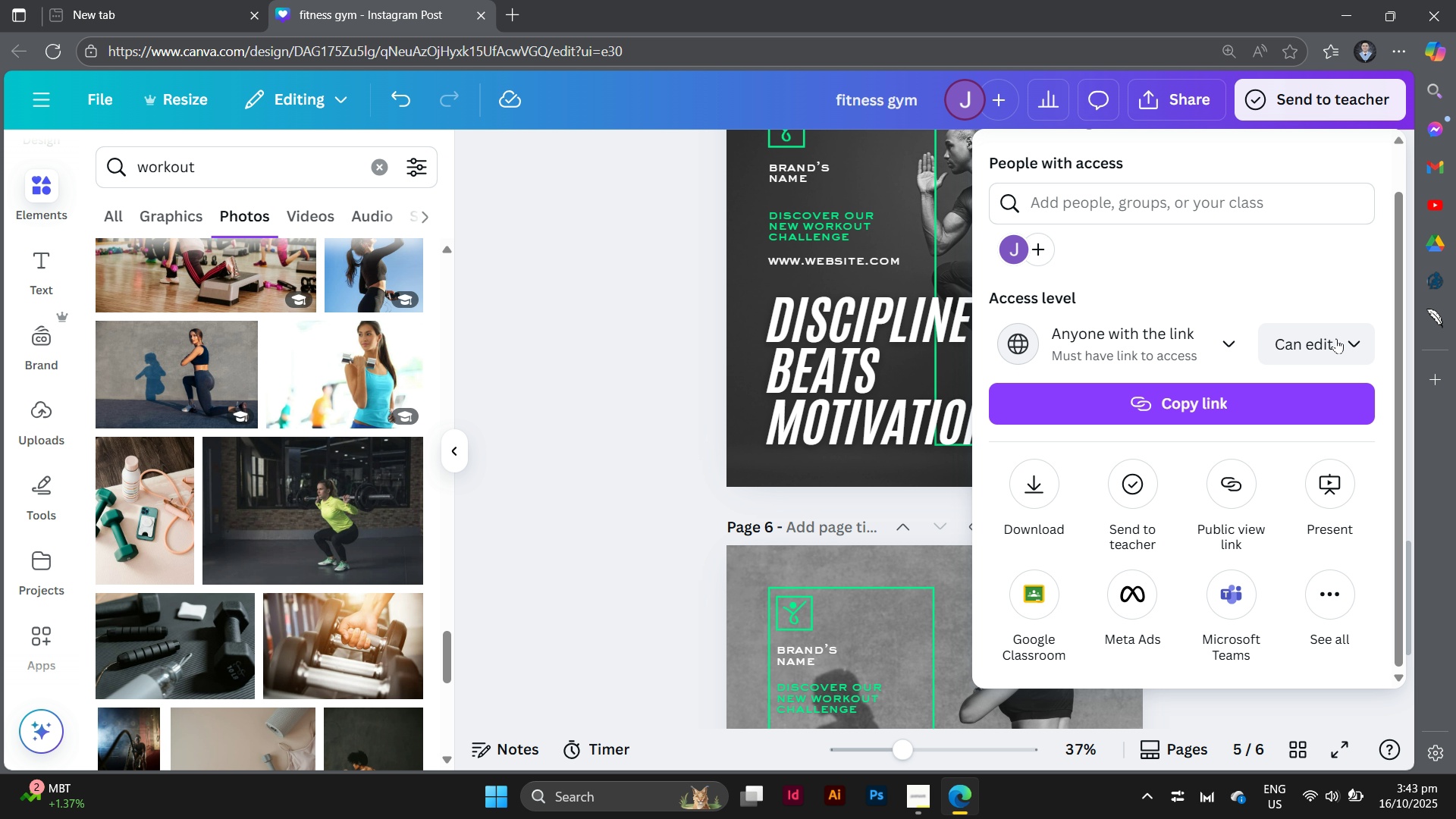 
left_click([1340, 343])
 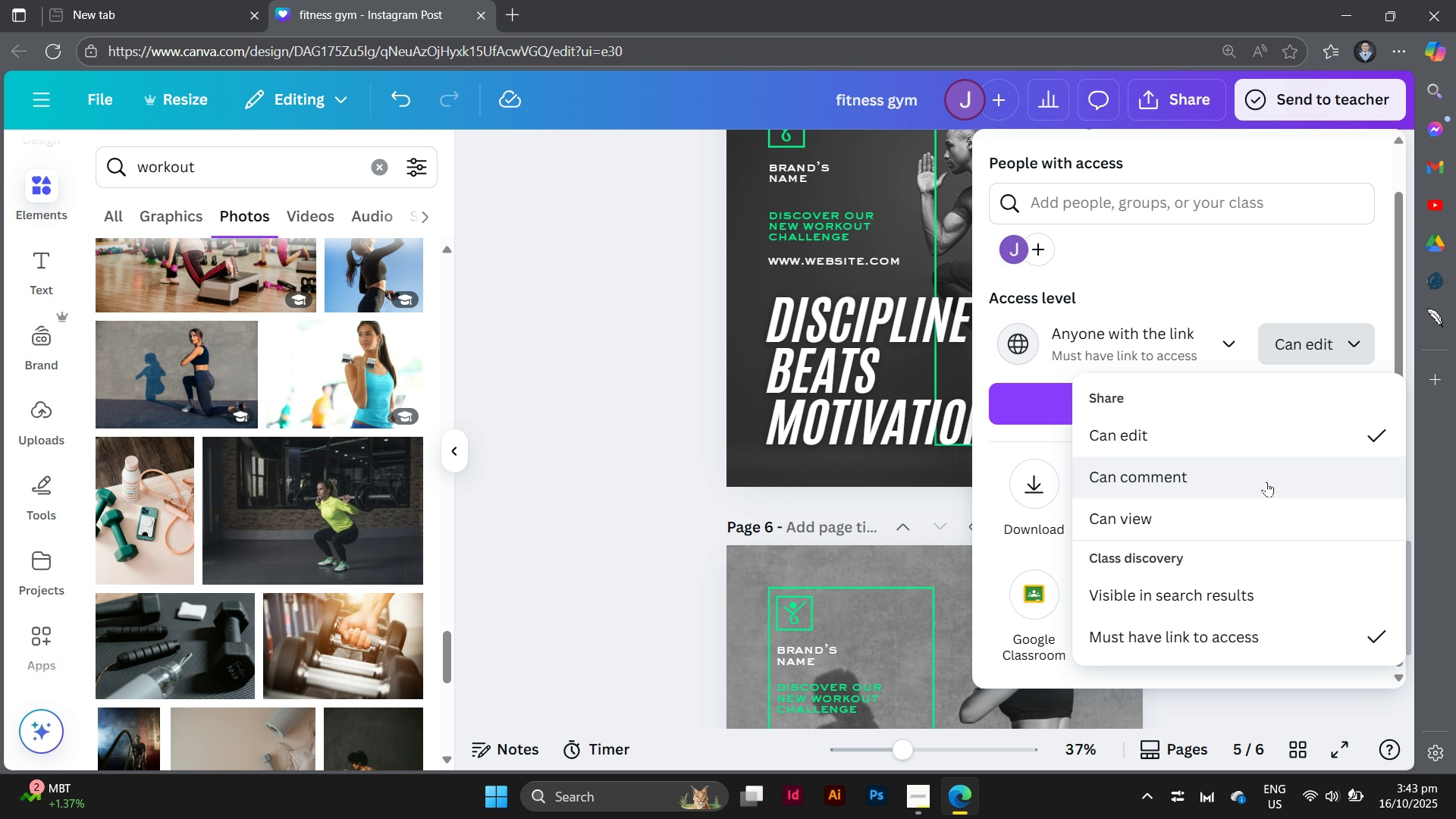 
left_click([1264, 486])
 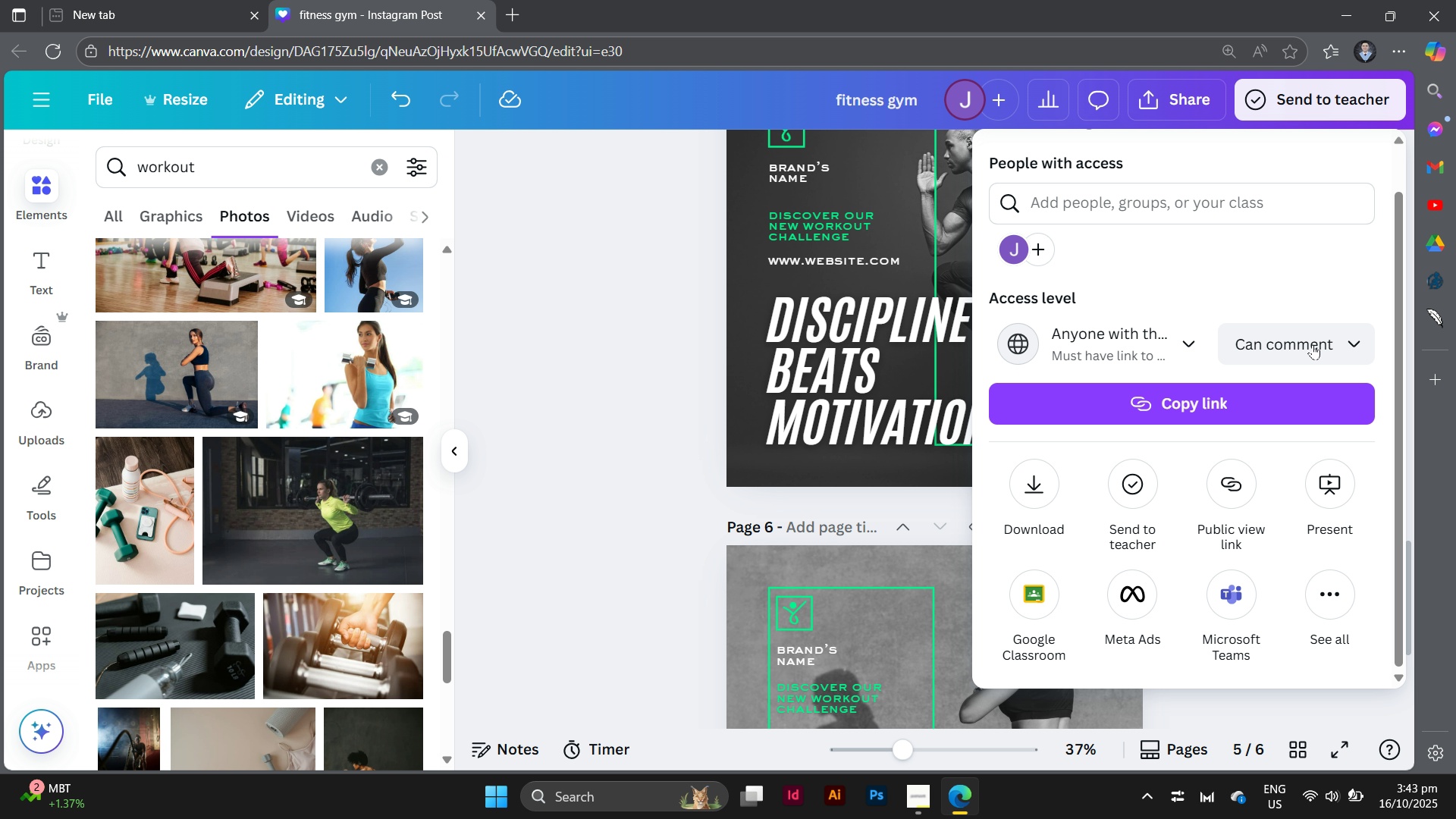 
left_click([1313, 344])
 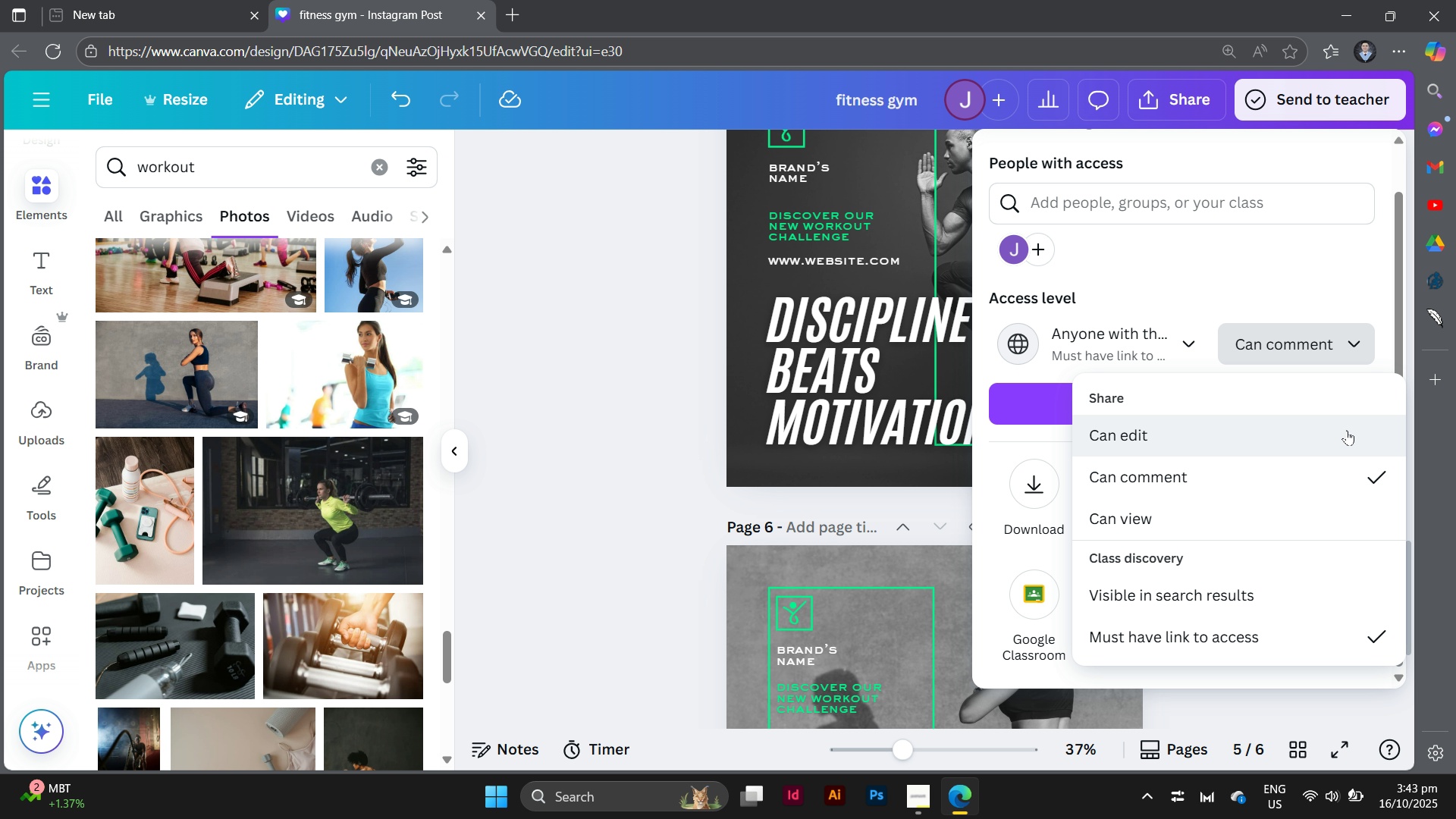 
left_click([1347, 430])
 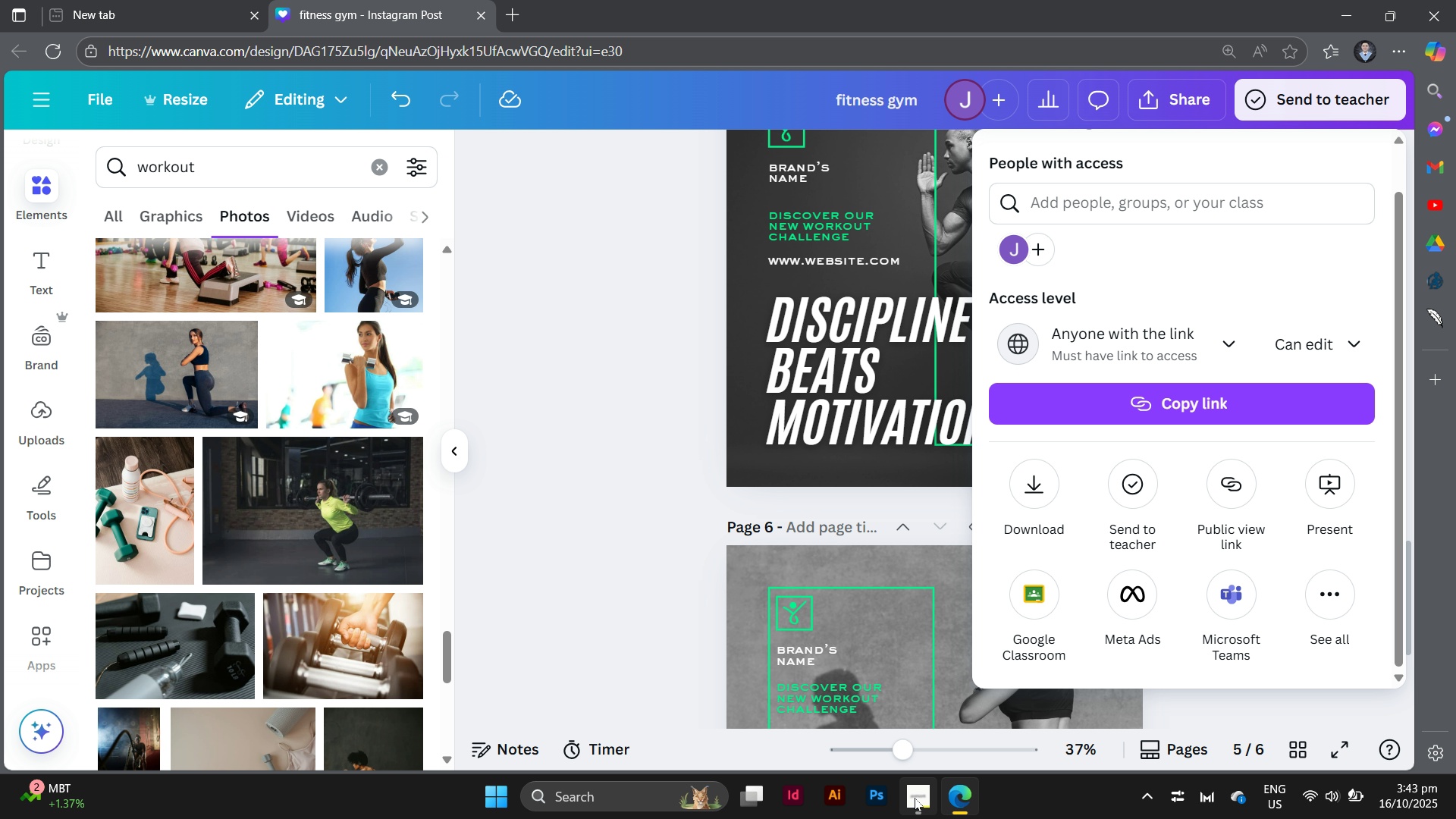 
left_click([927, 793])